 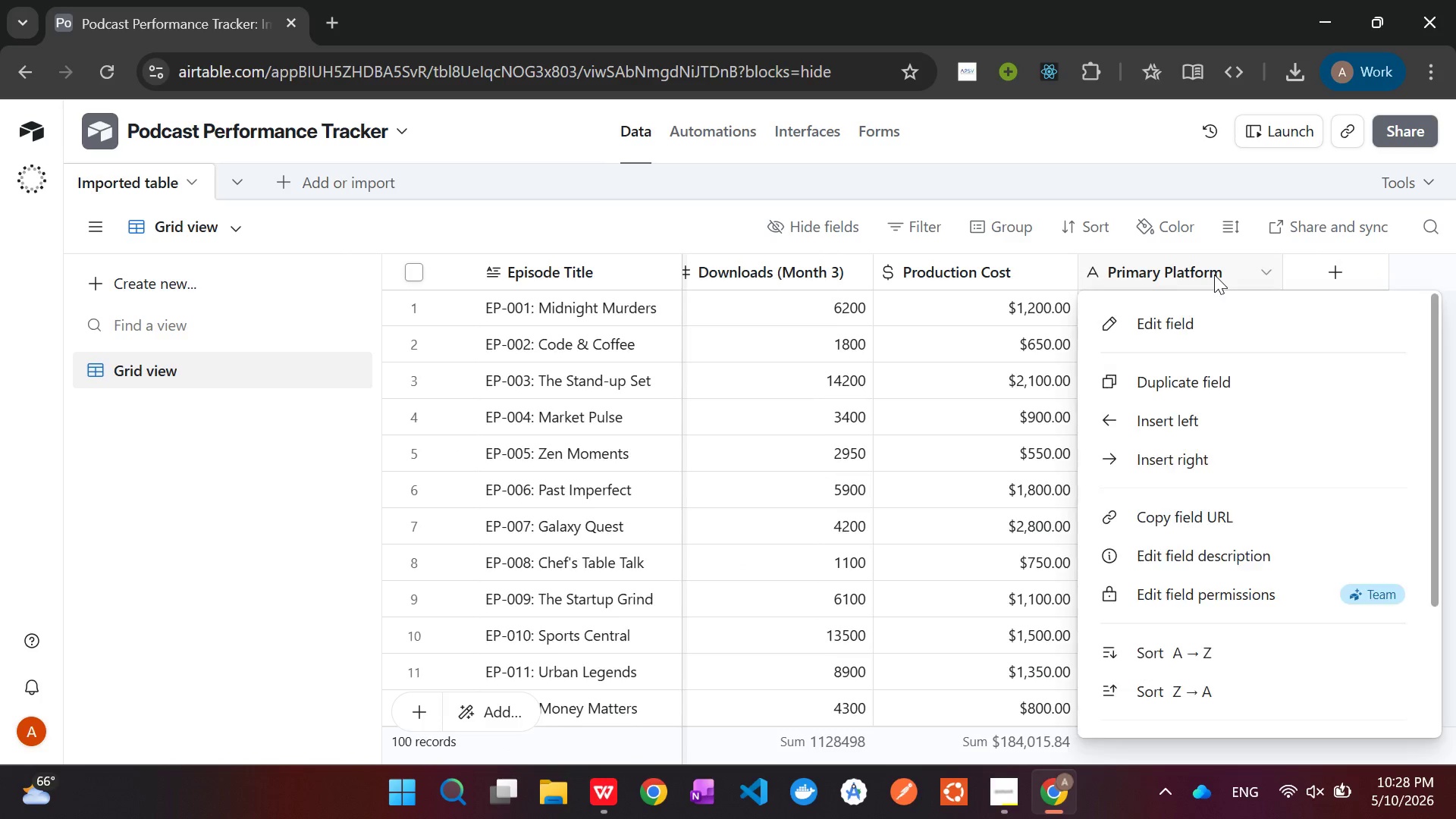 
left_click([1170, 321])
 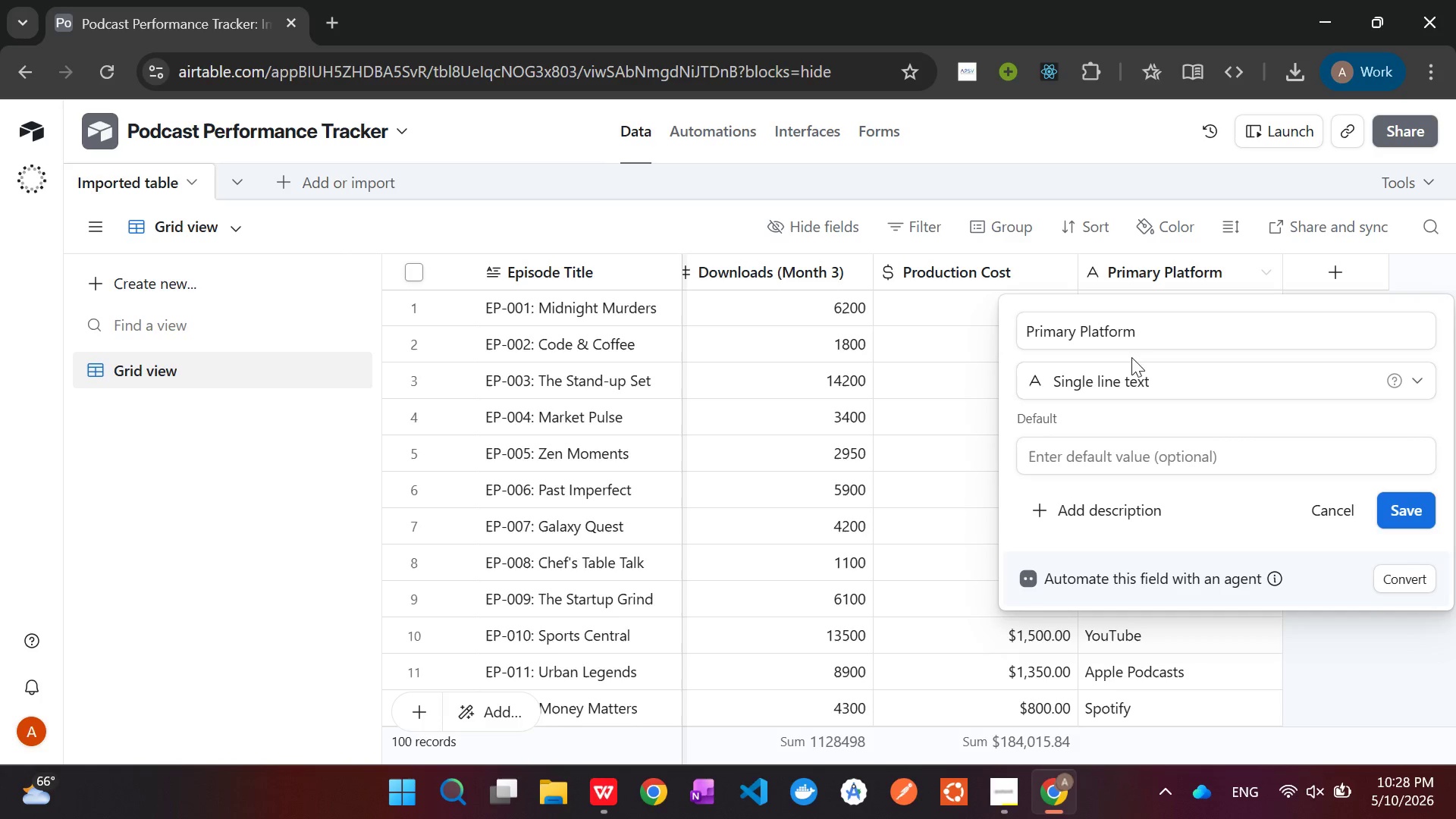 
left_click([1125, 375])
 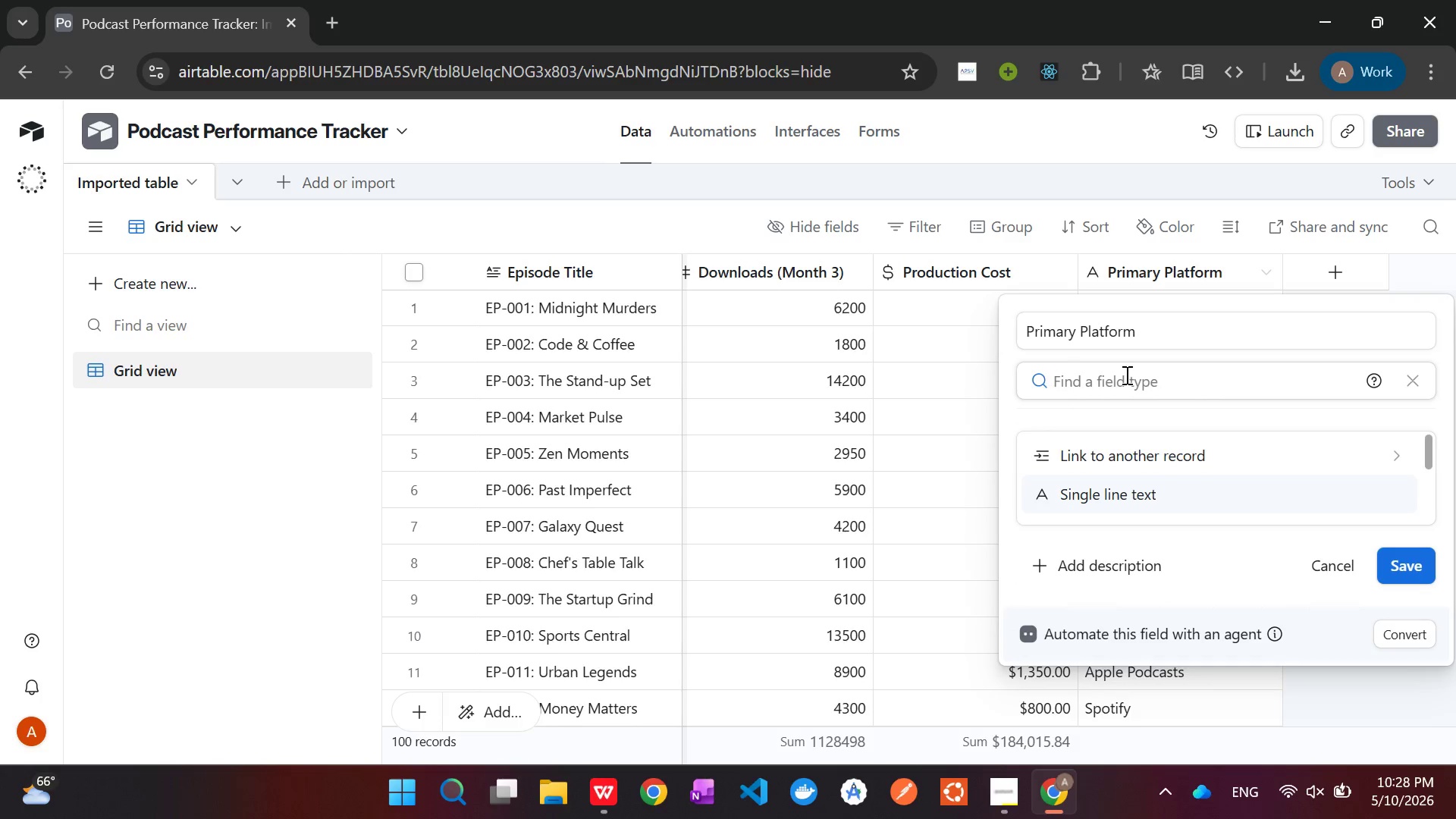 
type(si)
 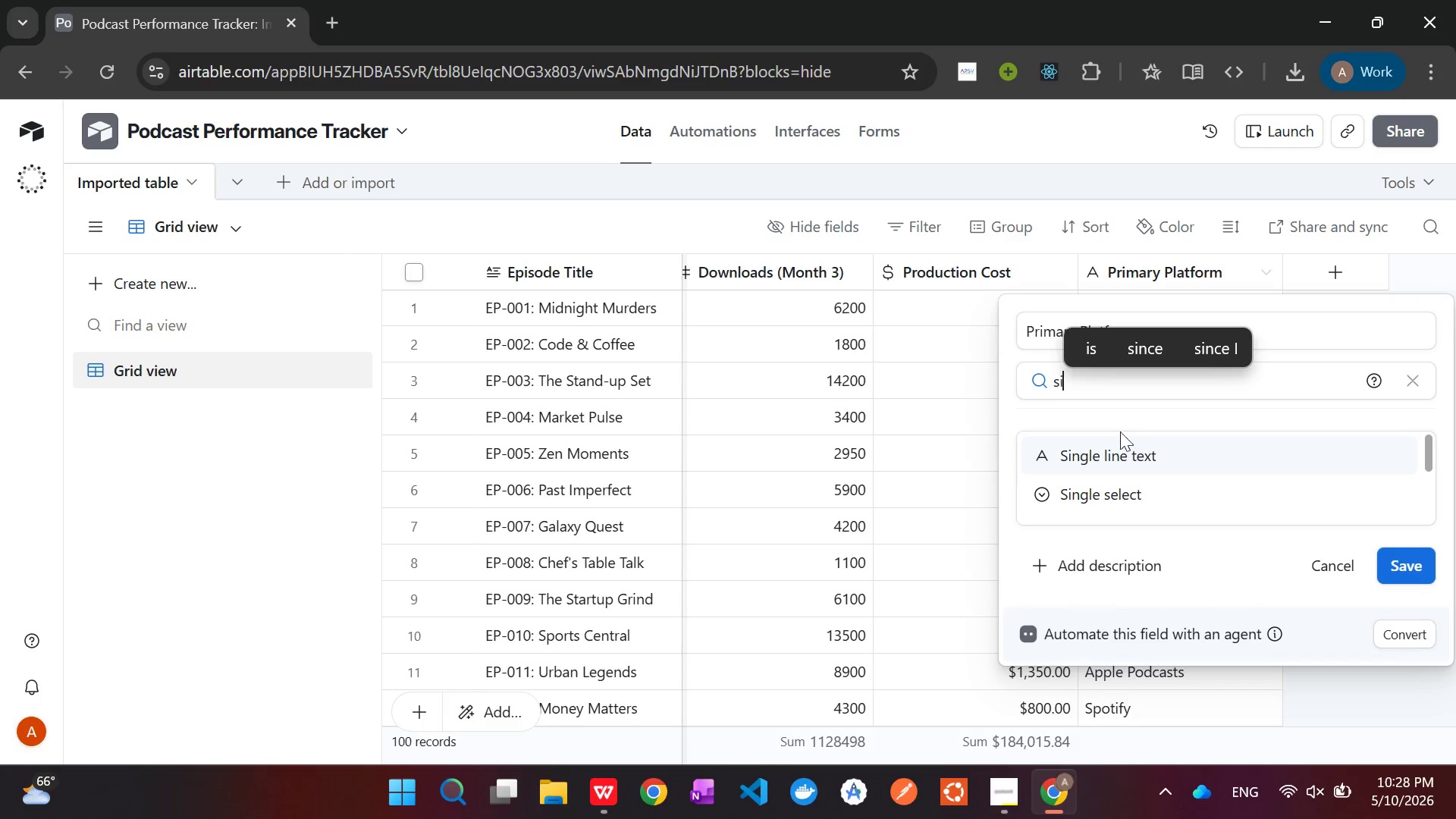 
left_click([1126, 491])
 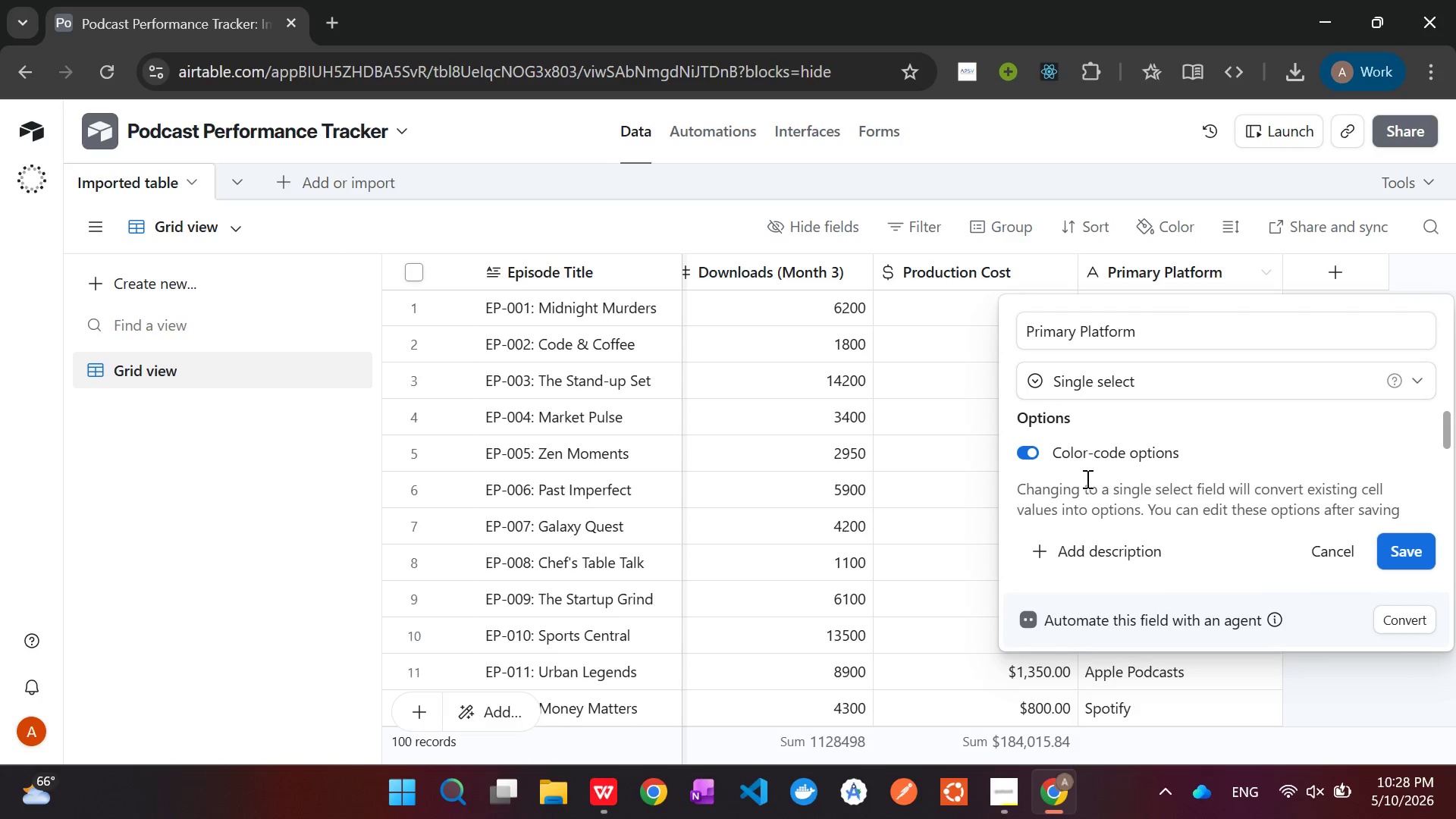 
scroll: coordinate [1123, 449], scroll_direction: down, amount: 2.0
 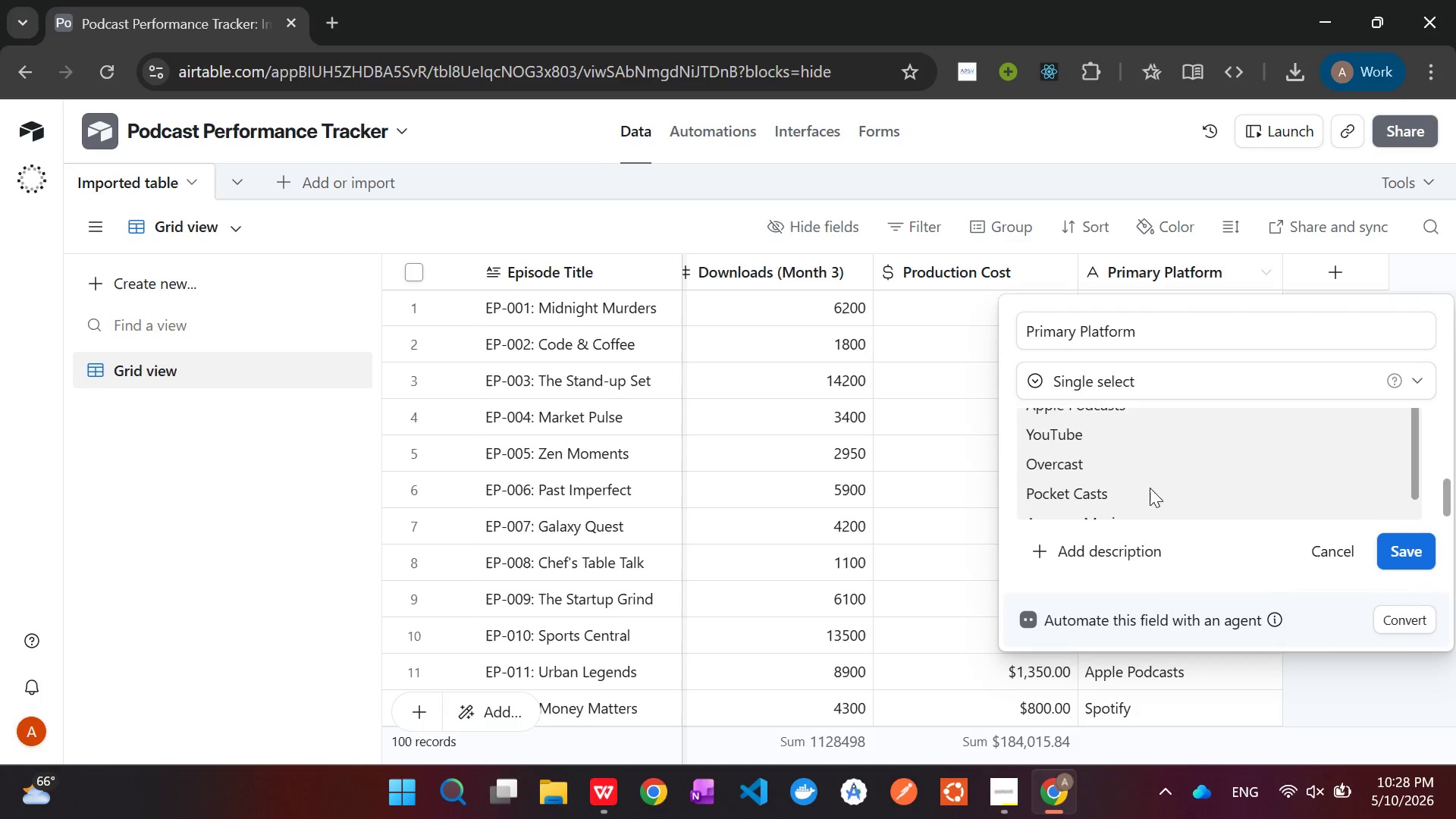 
scroll: coordinate [1150, 488], scroll_direction: up, amount: 4.0
 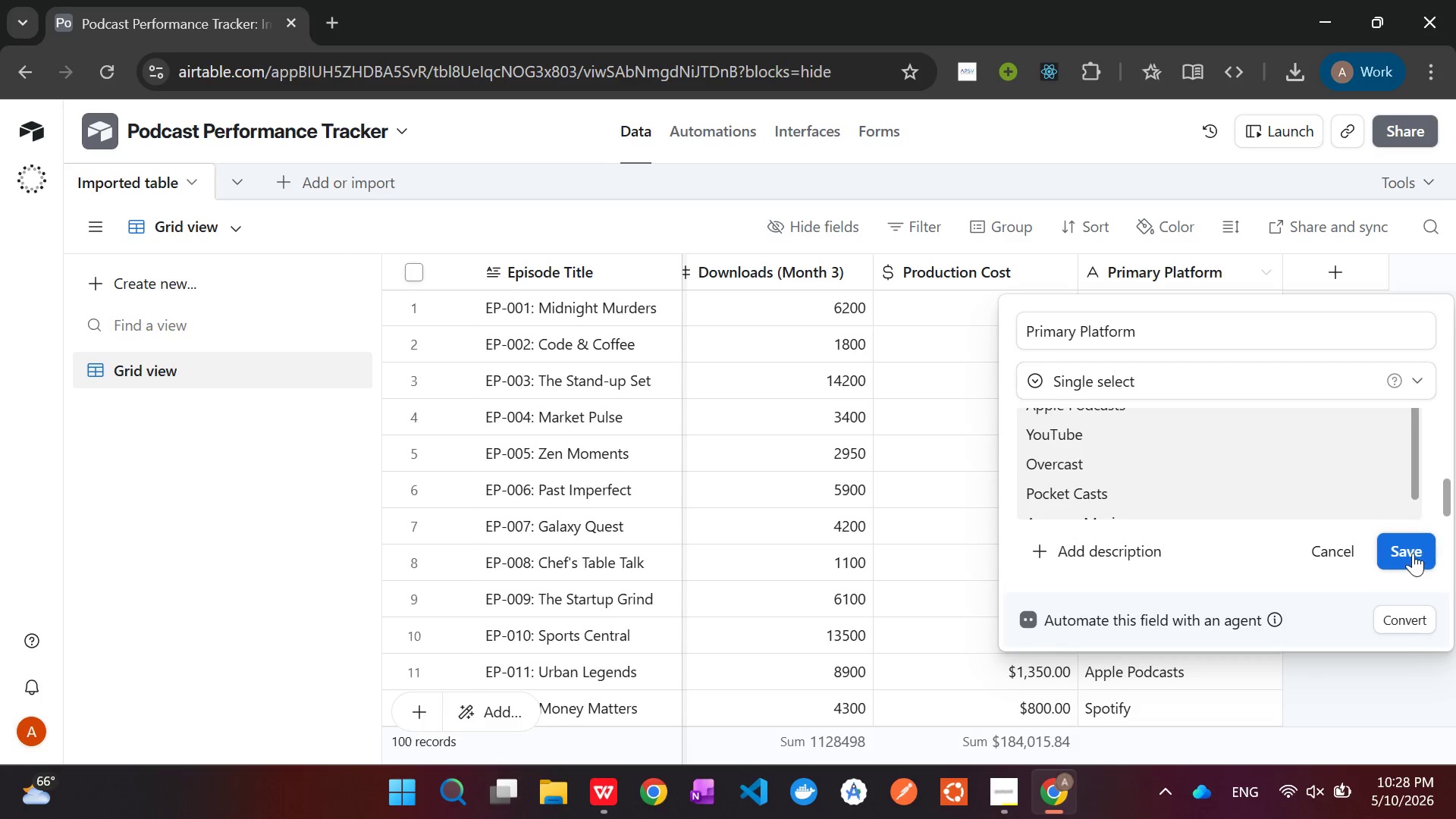 
left_click([1412, 554])
 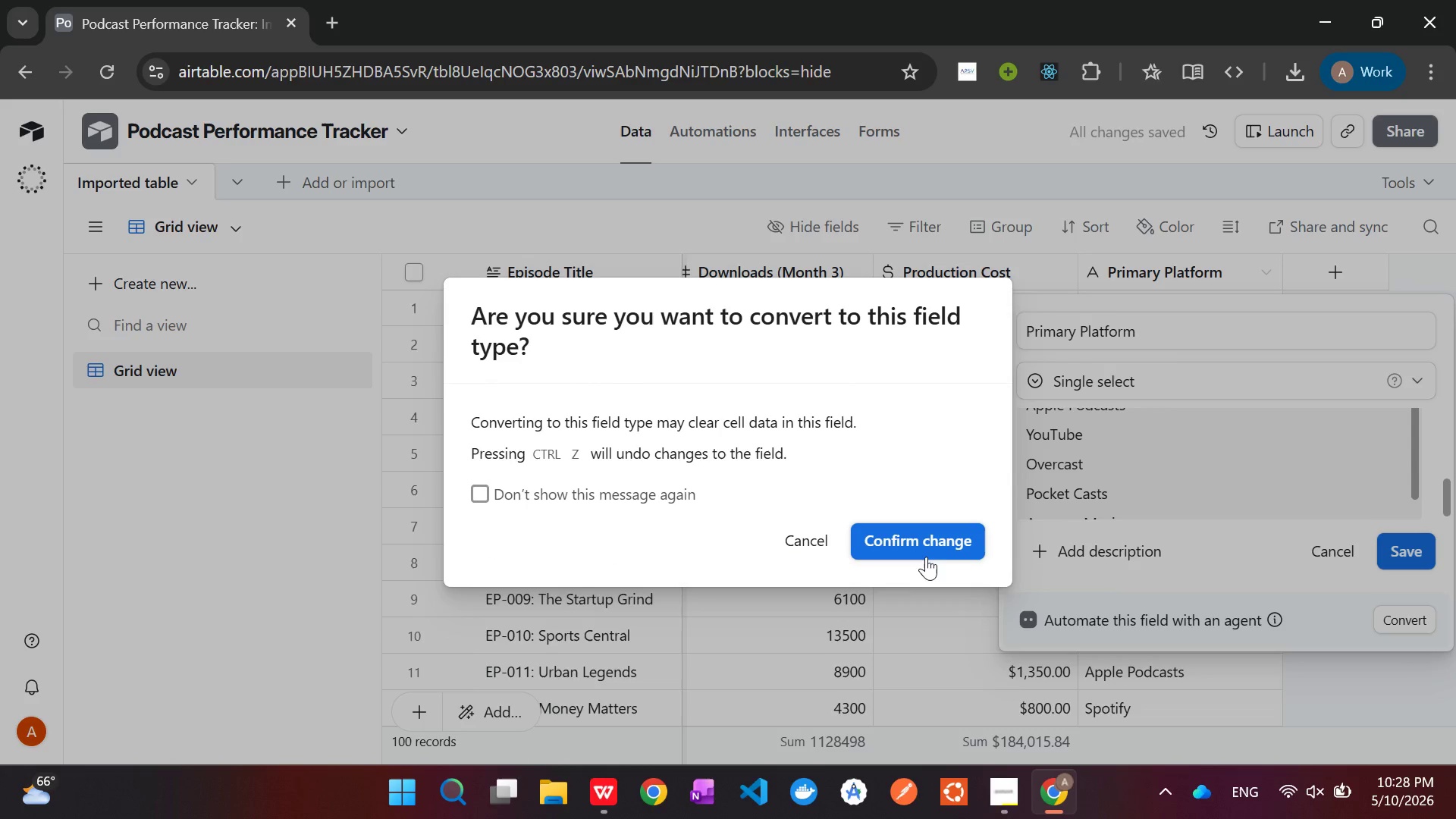 
left_click([921, 549])
 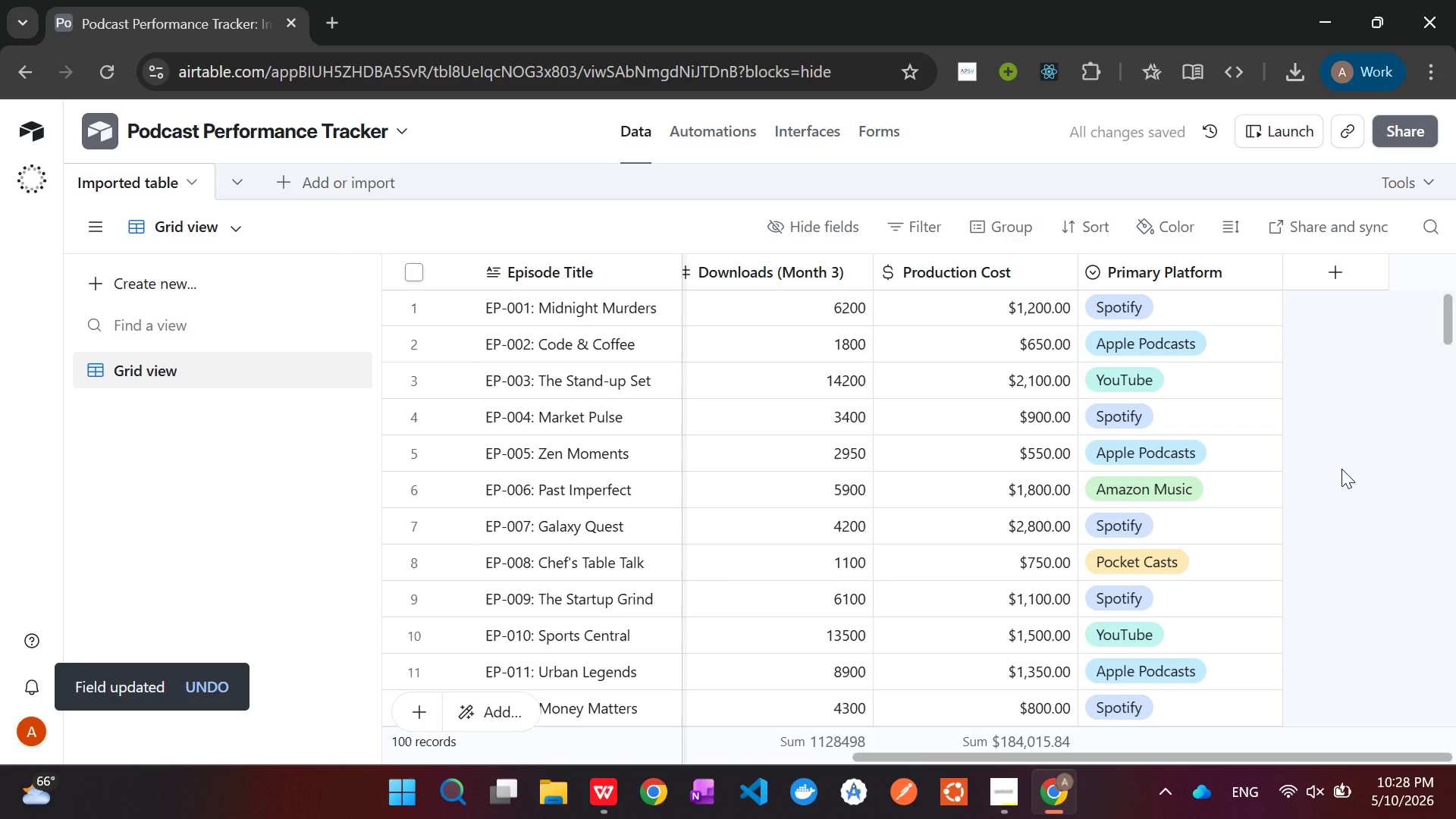 
wait(7.27)
 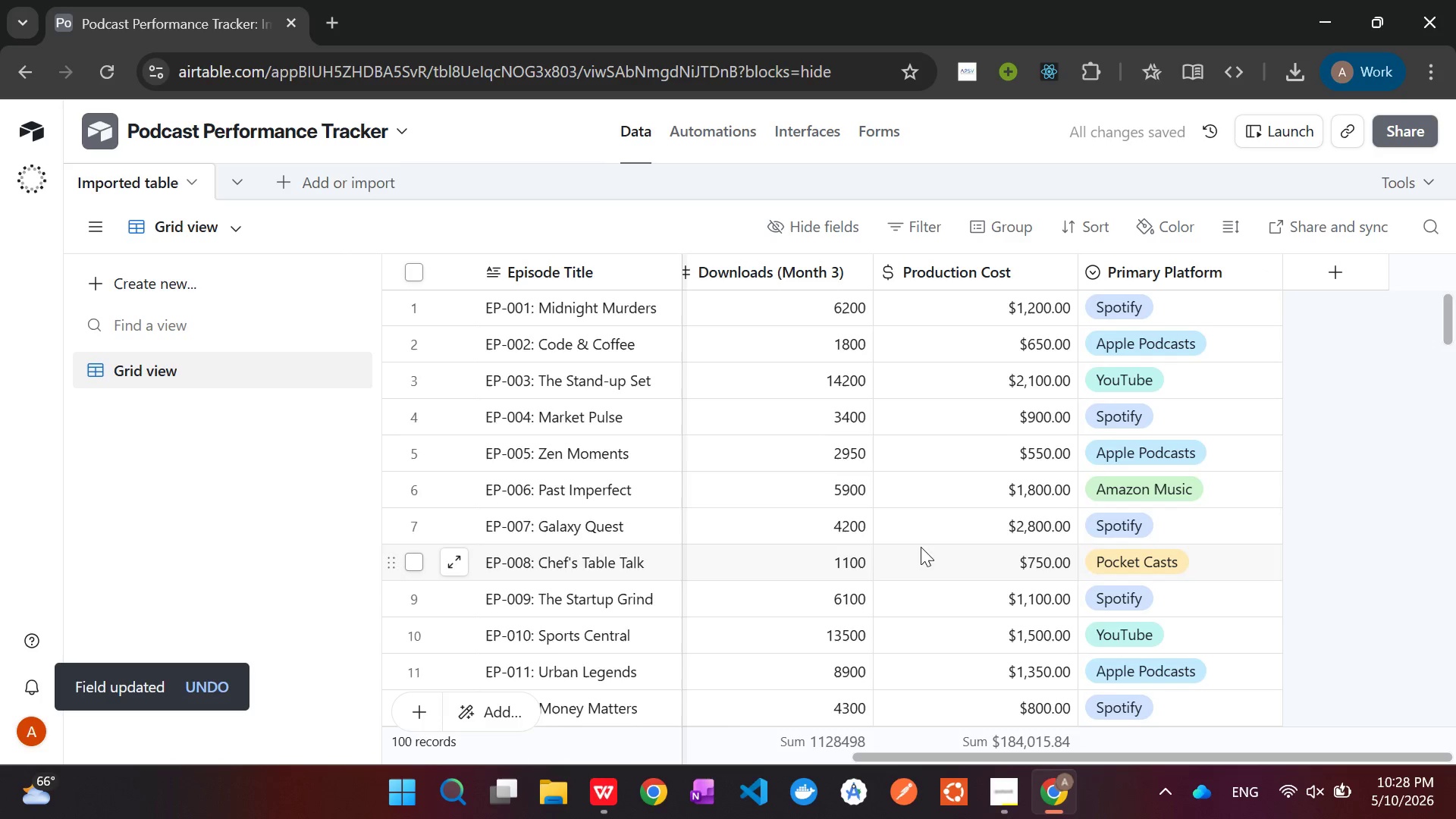 
left_click([1239, 317])
 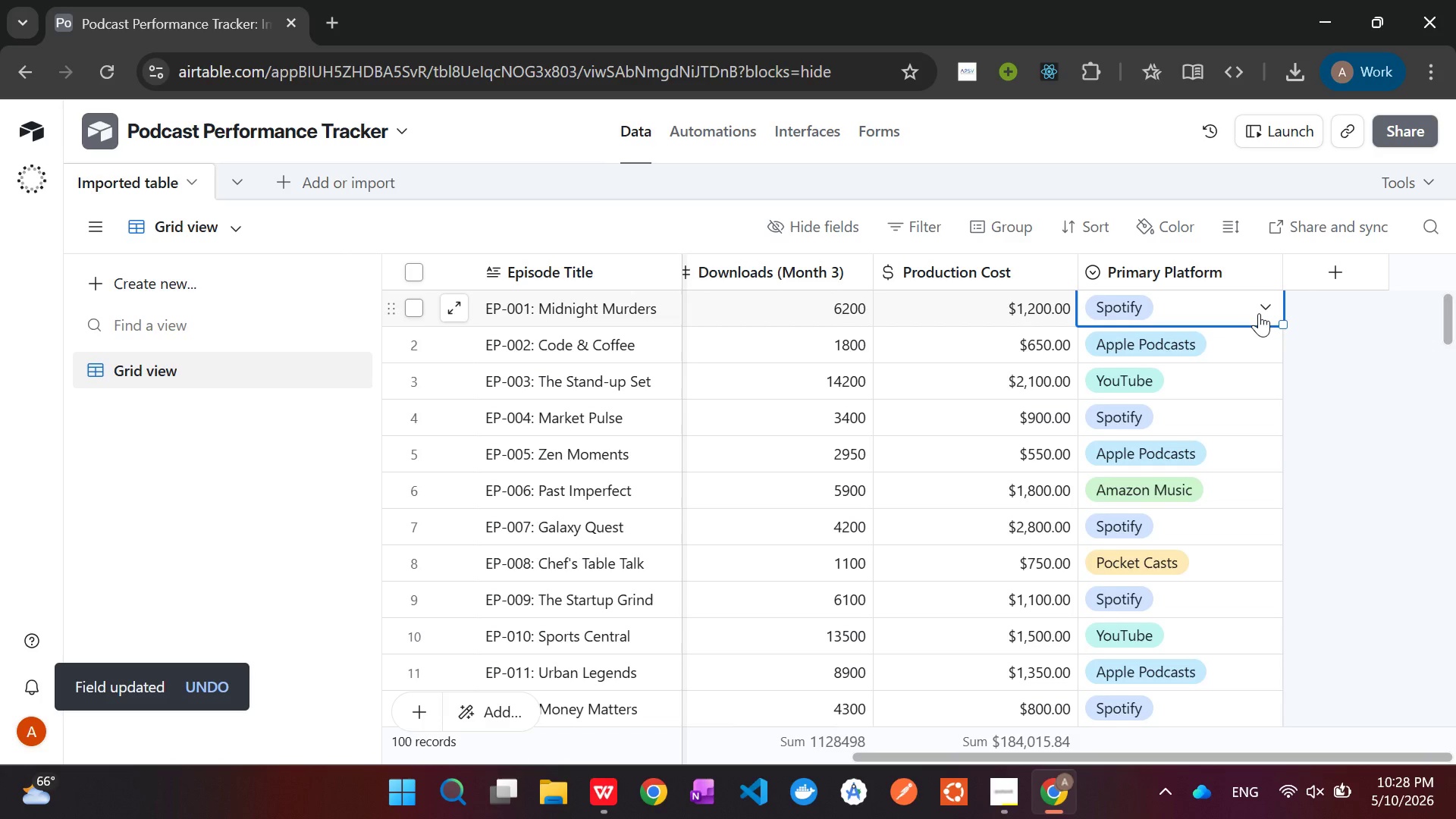 
left_click([1259, 313])
 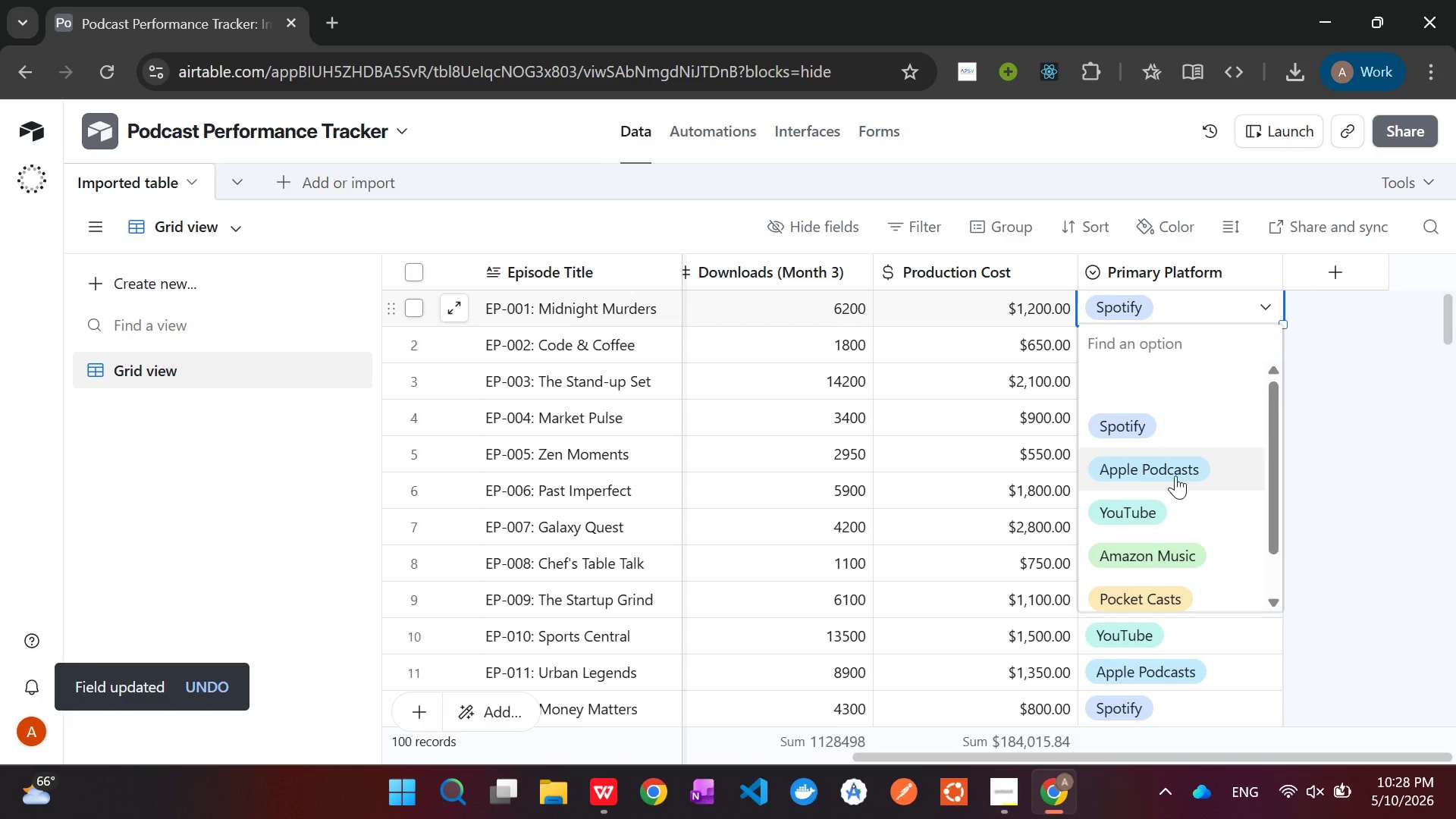 
scroll: coordinate [1170, 488], scroll_direction: down, amount: 8.0
 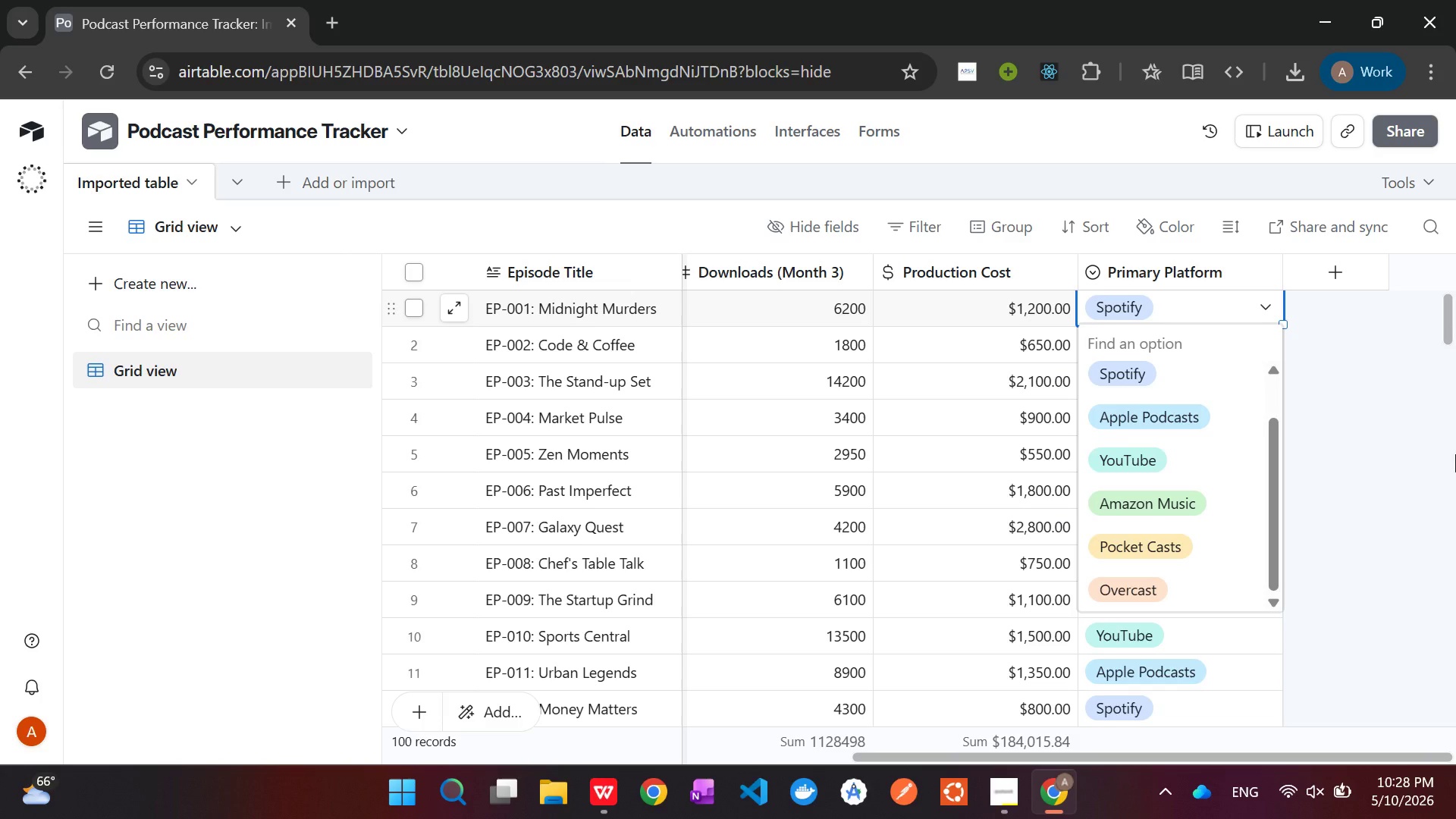 
wait(6.92)
 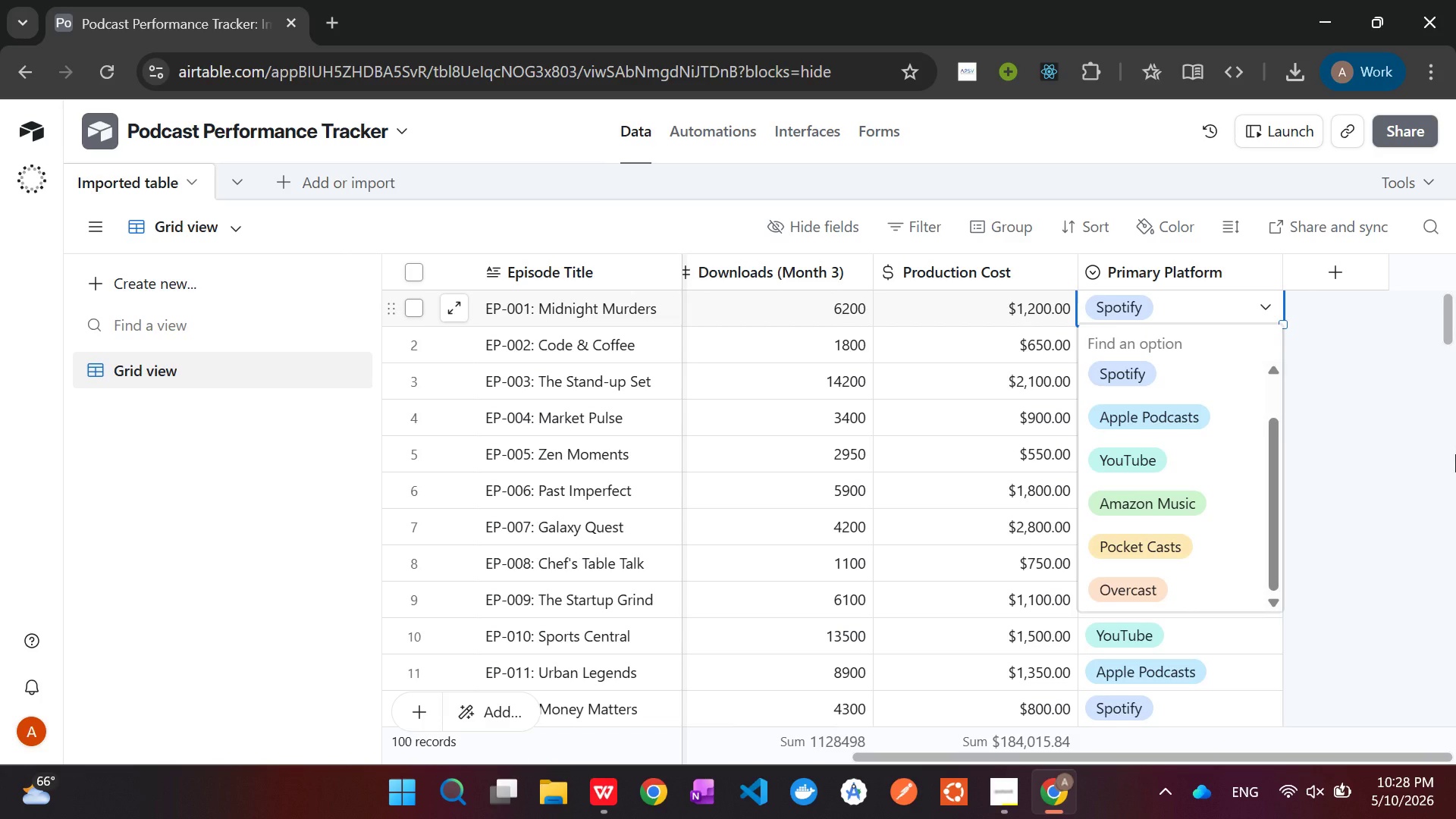 
left_click([1455, 454])
 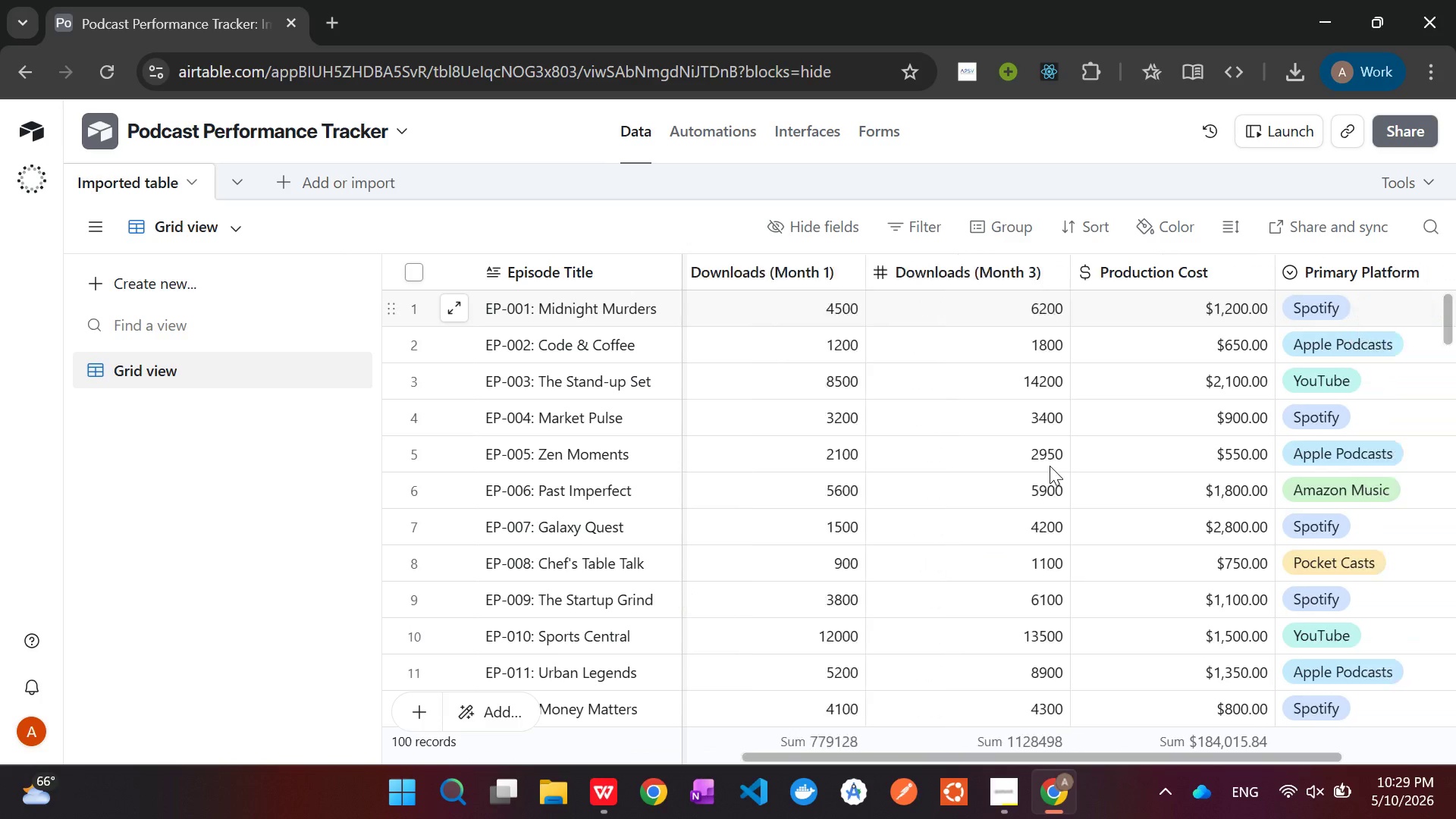 
wait(57.86)
 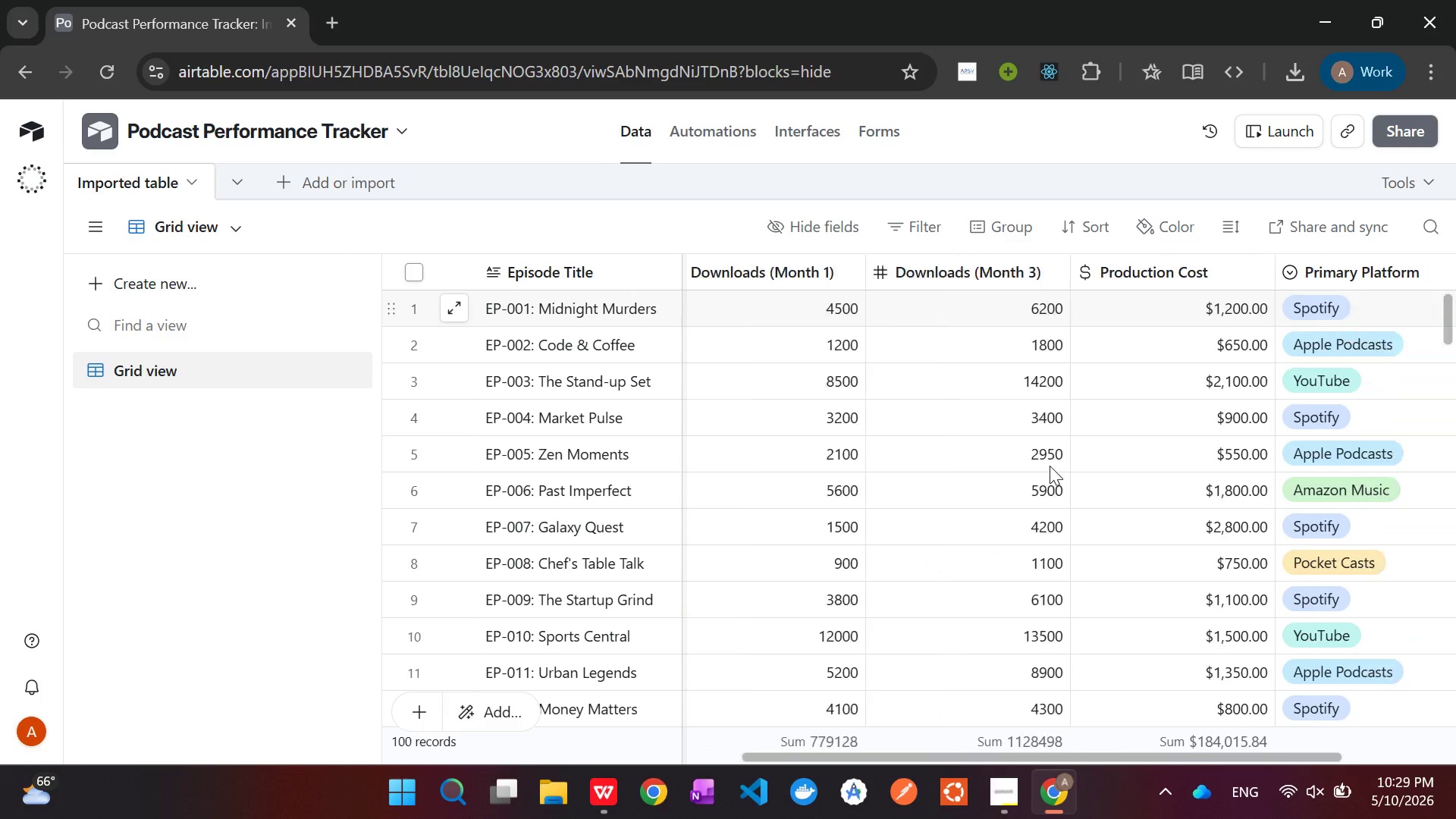 
left_click([1000, 792])